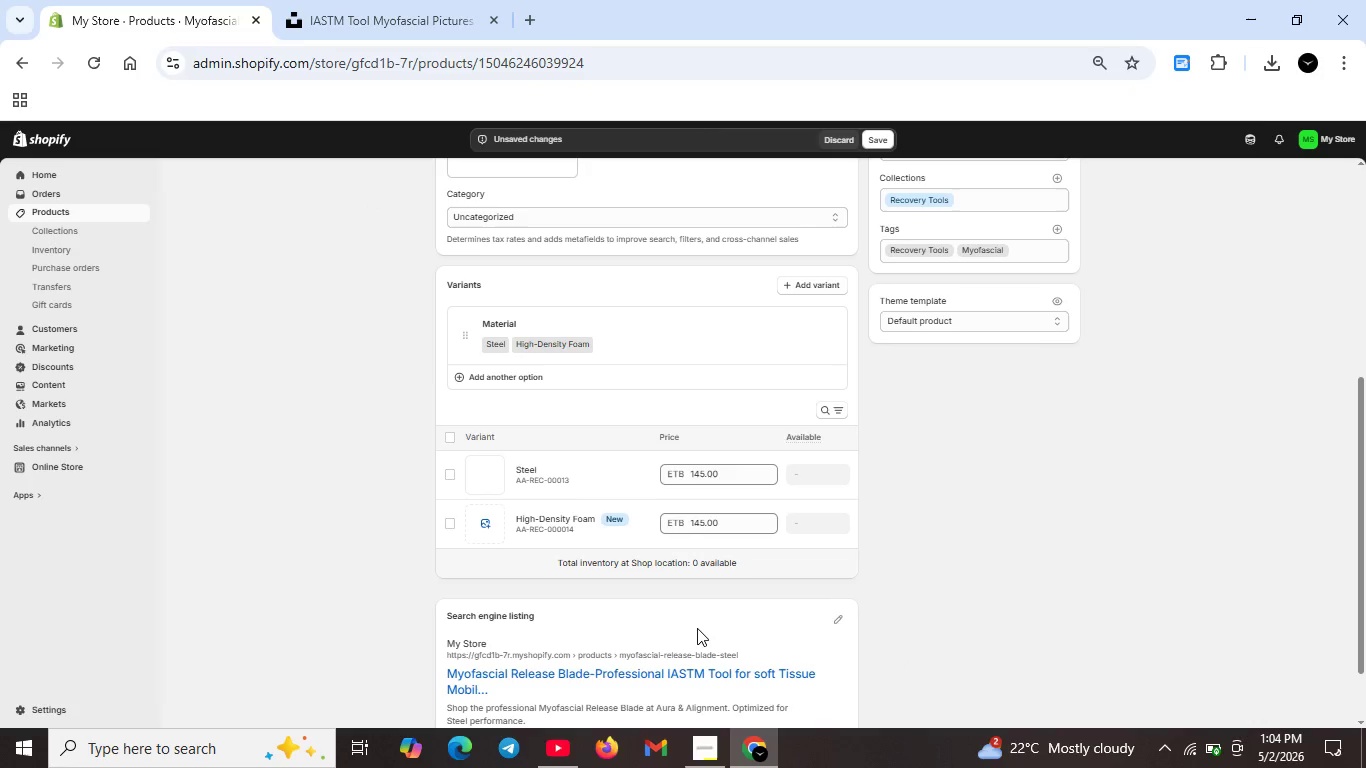 
wait(8.19)
 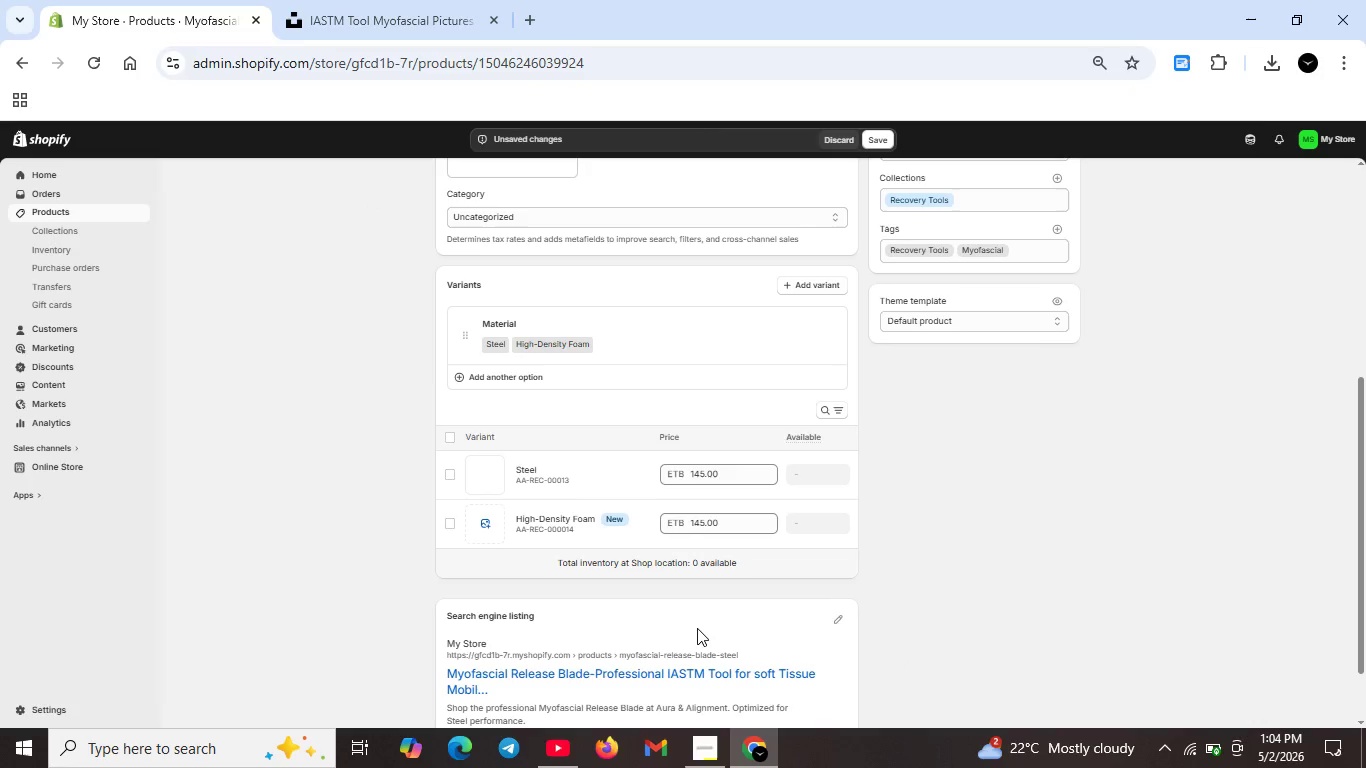 
left_click([486, 526])
 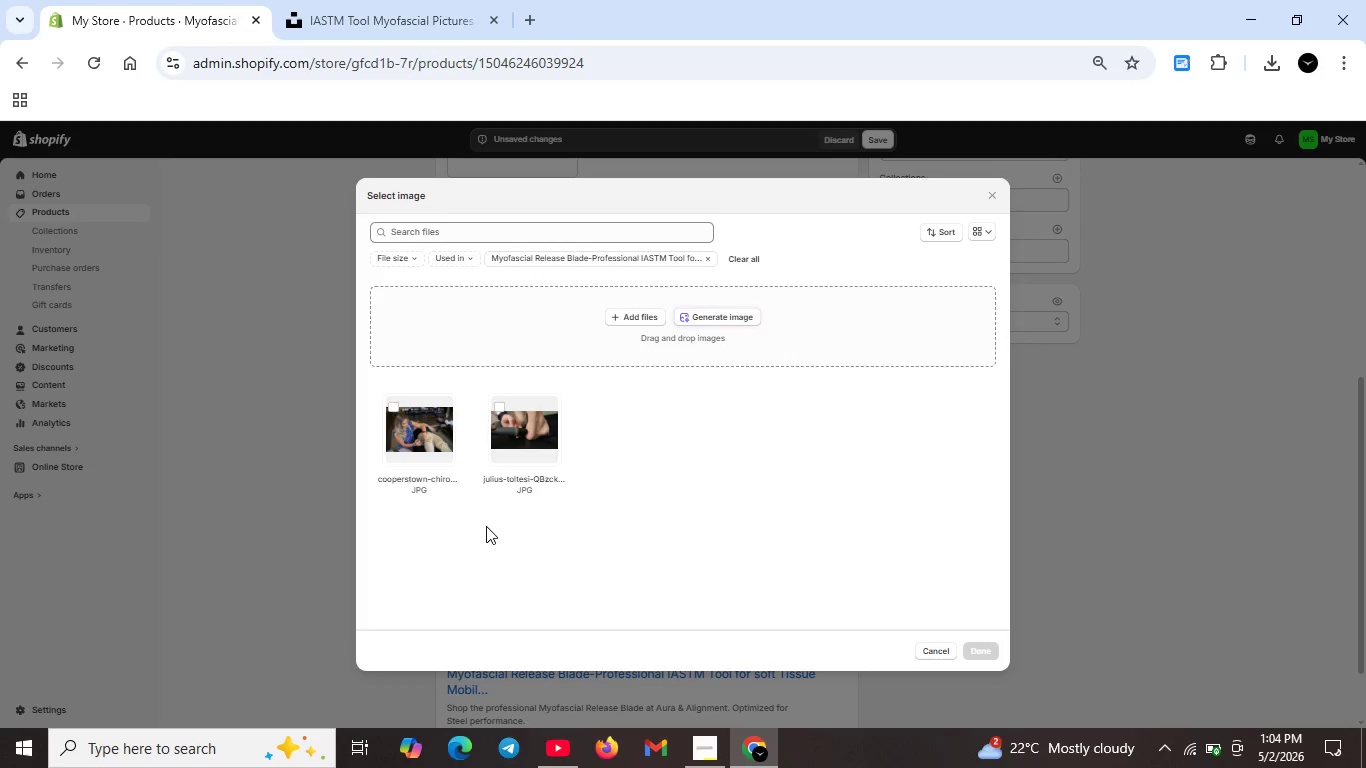 
wait(7.23)
 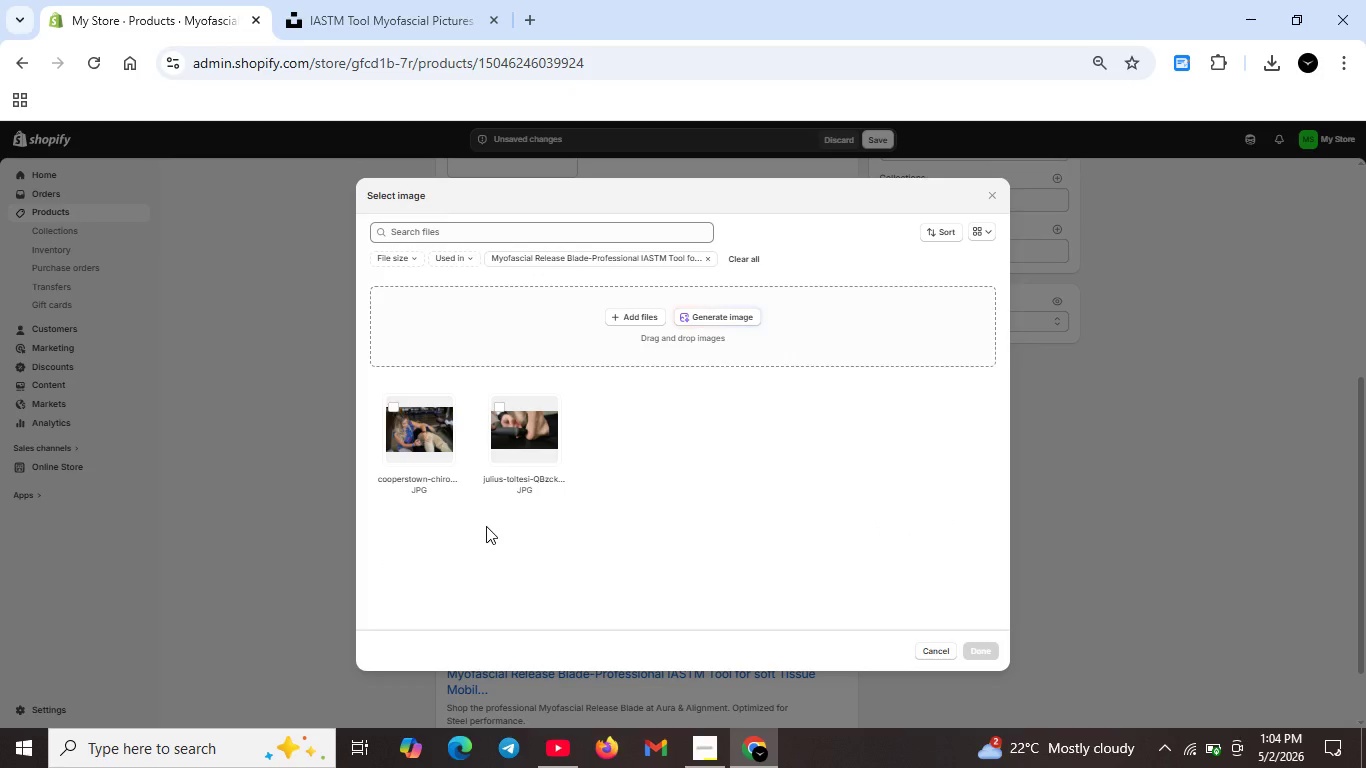 
left_click([422, 433])
 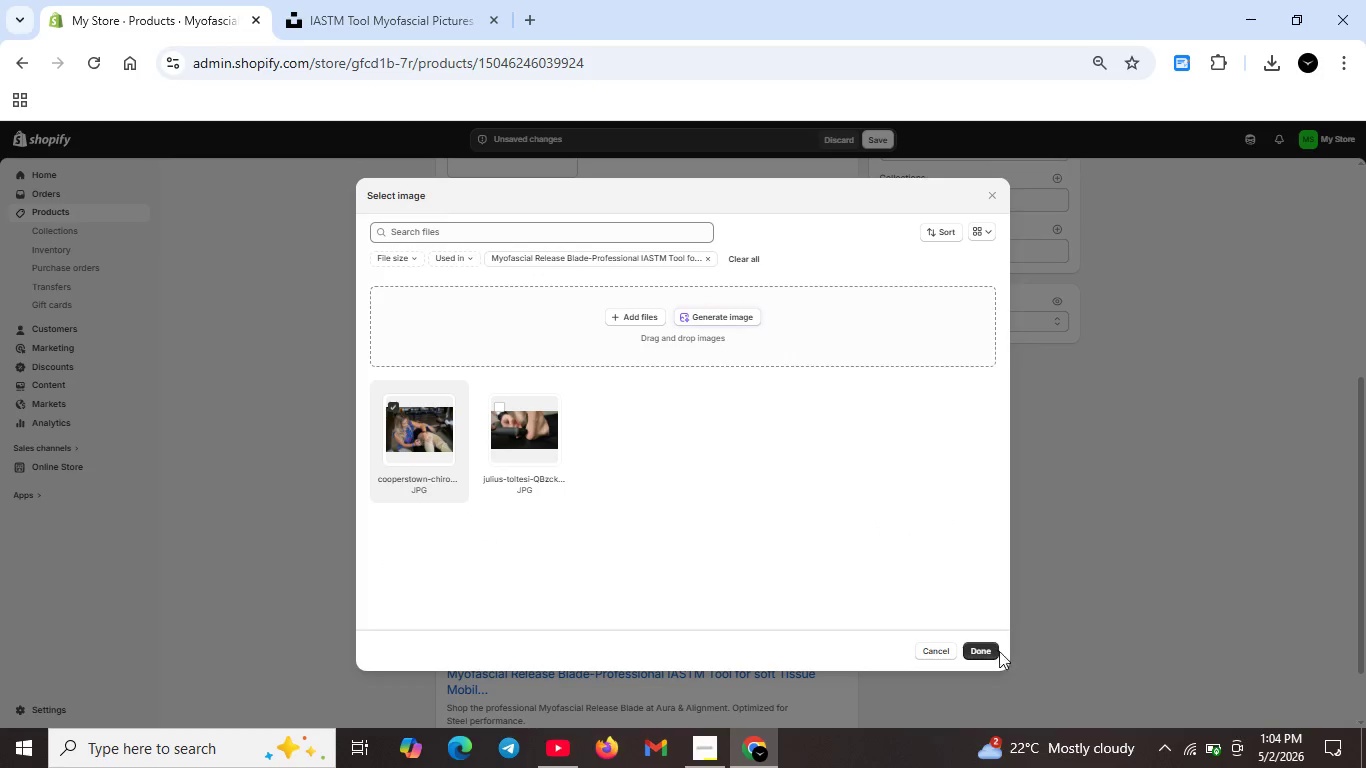 
left_click([992, 648])
 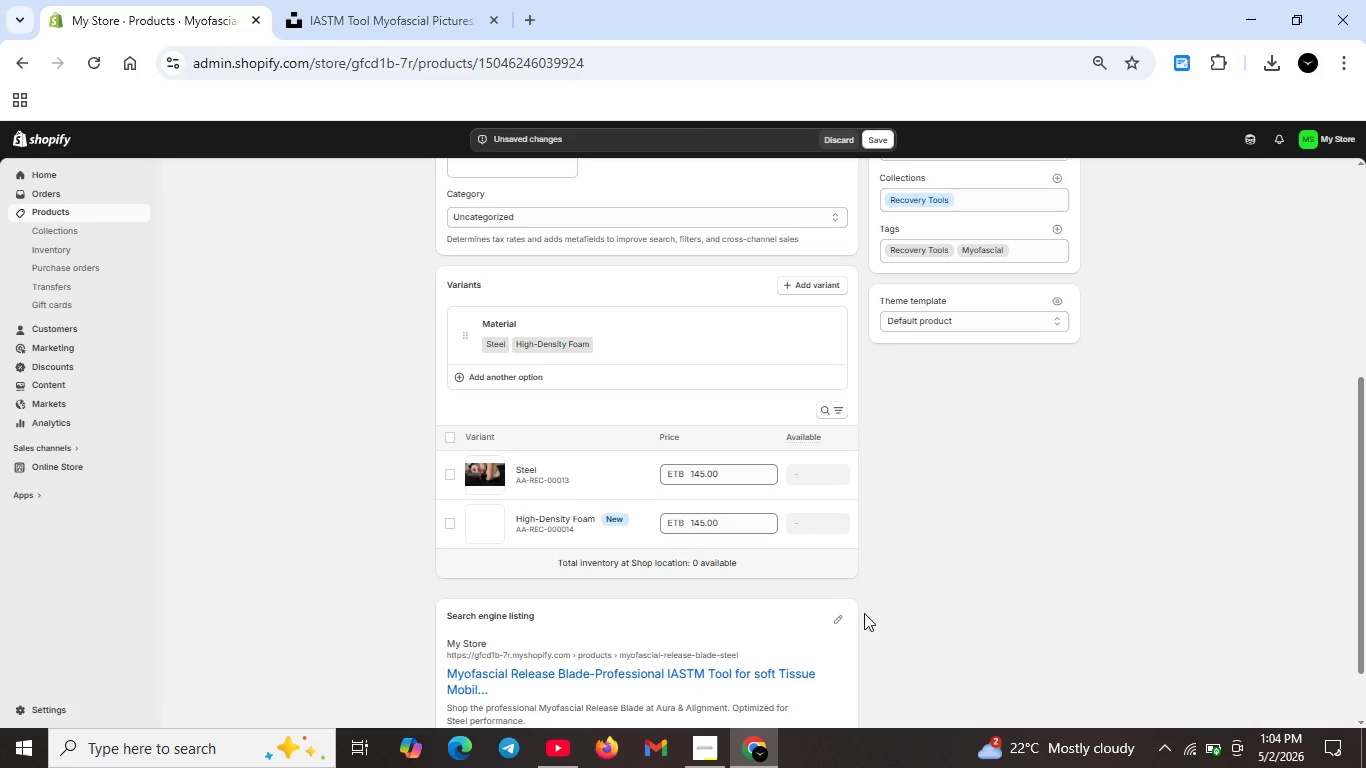 
scroll: coordinate [813, 580], scroll_direction: up, amount: 4.0
 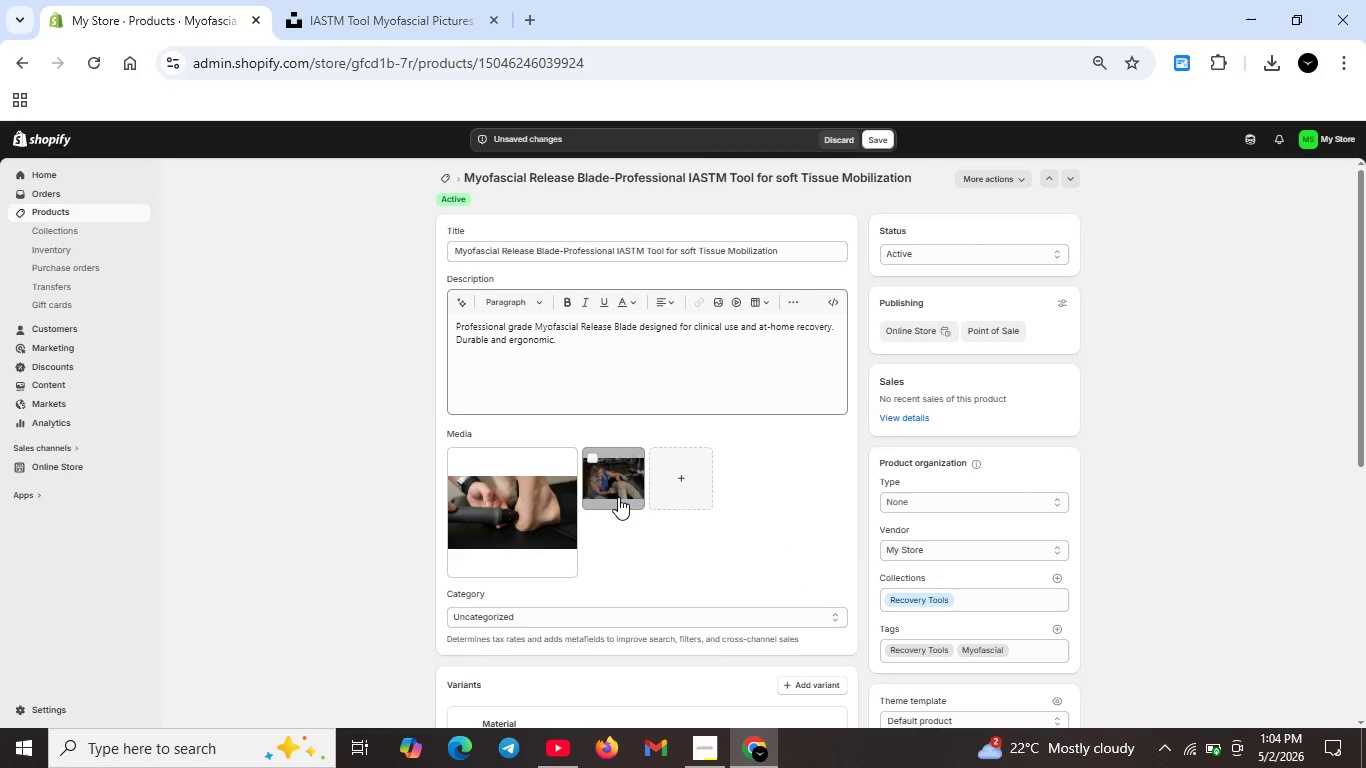 
double_click([616, 493])
 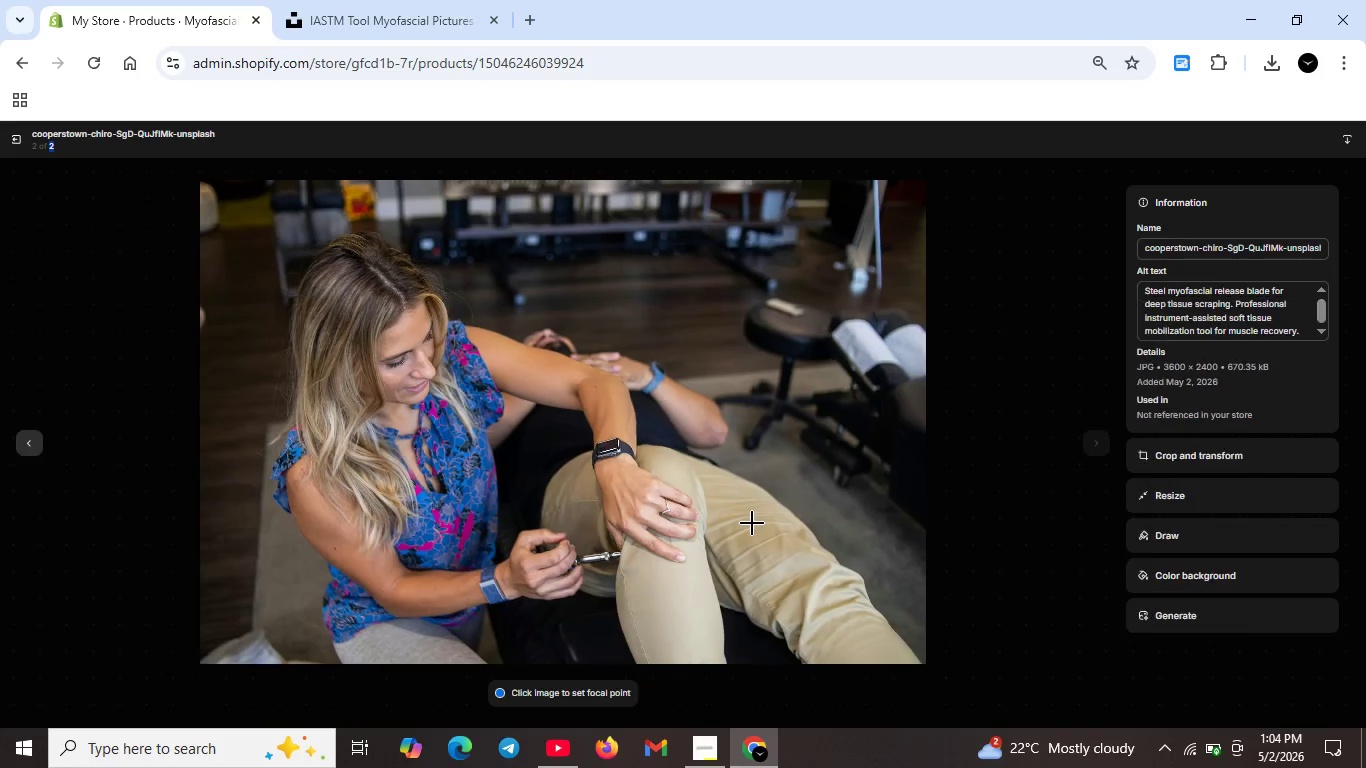 
wait(7.3)
 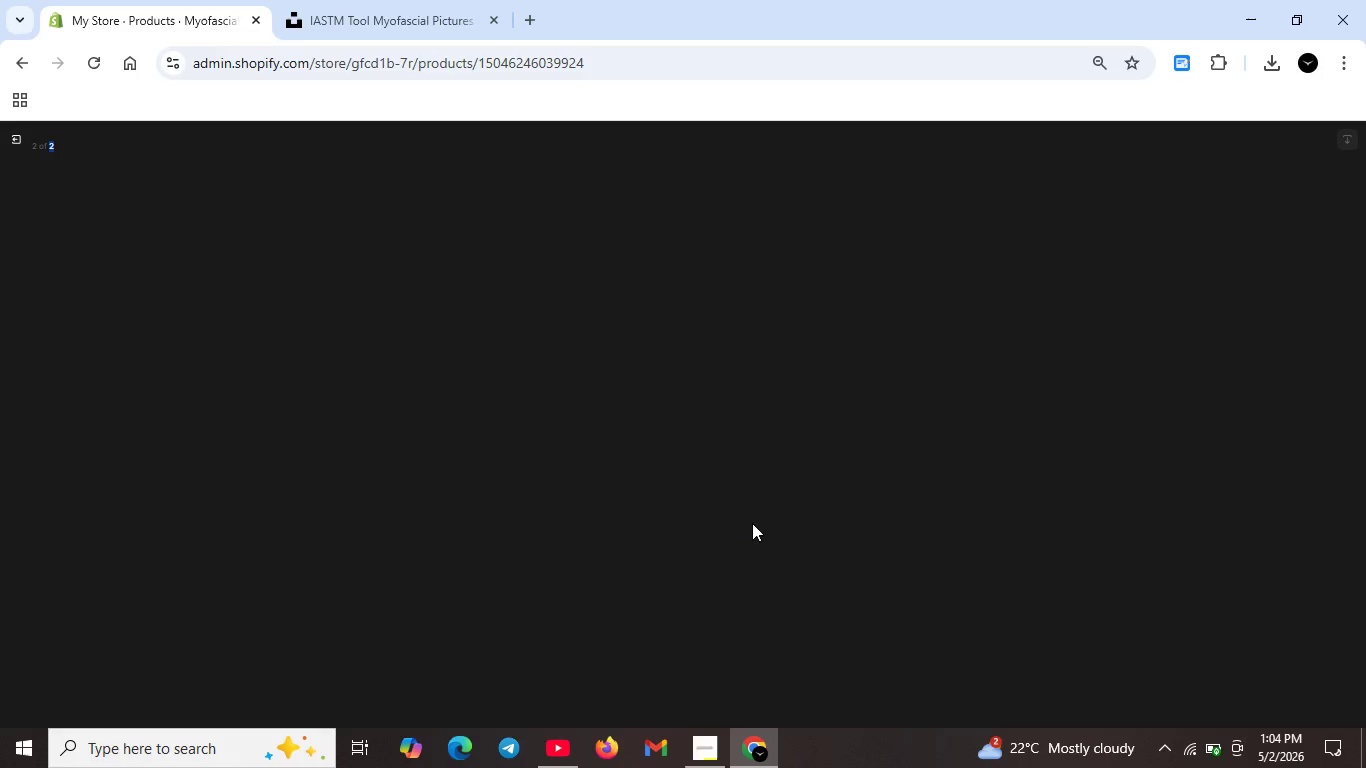 
left_click([10, 143])
 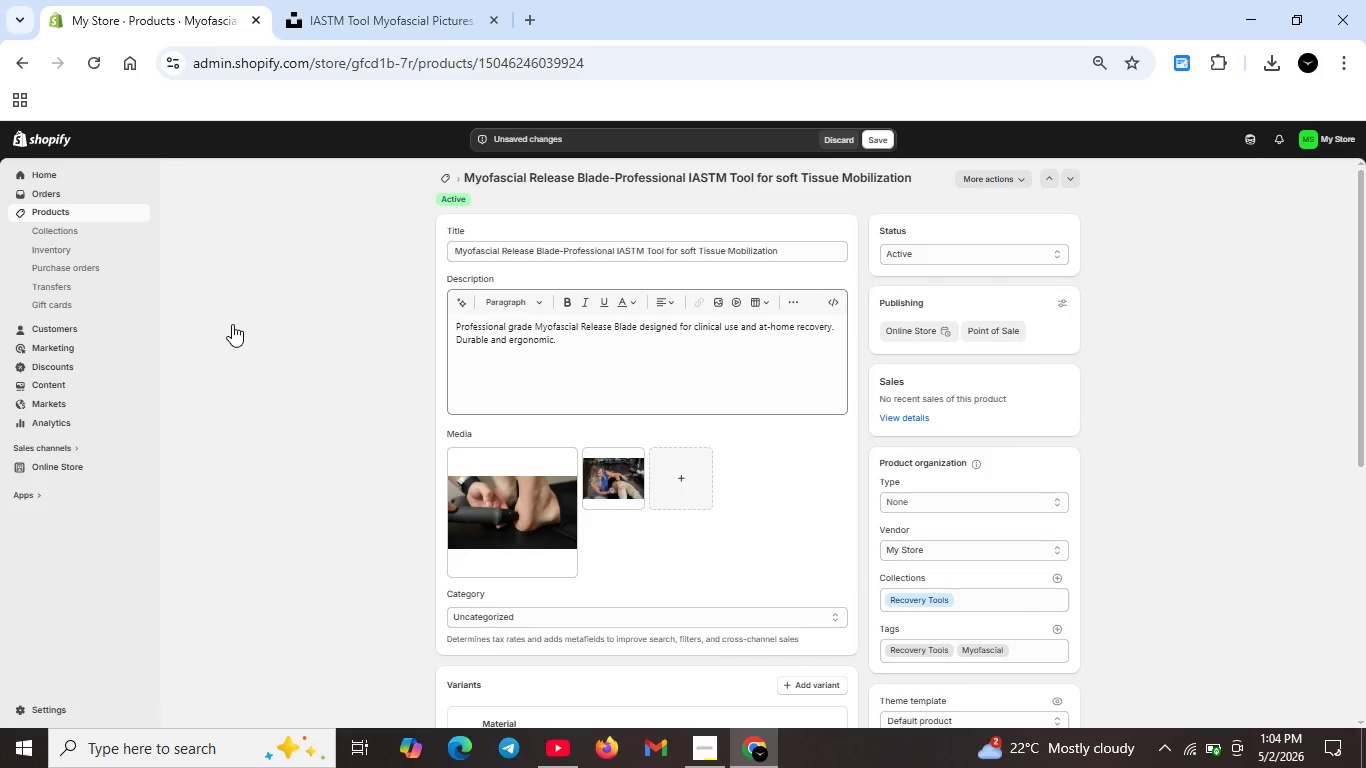 
scroll: coordinate [582, 542], scroll_direction: down, amount: 9.0
 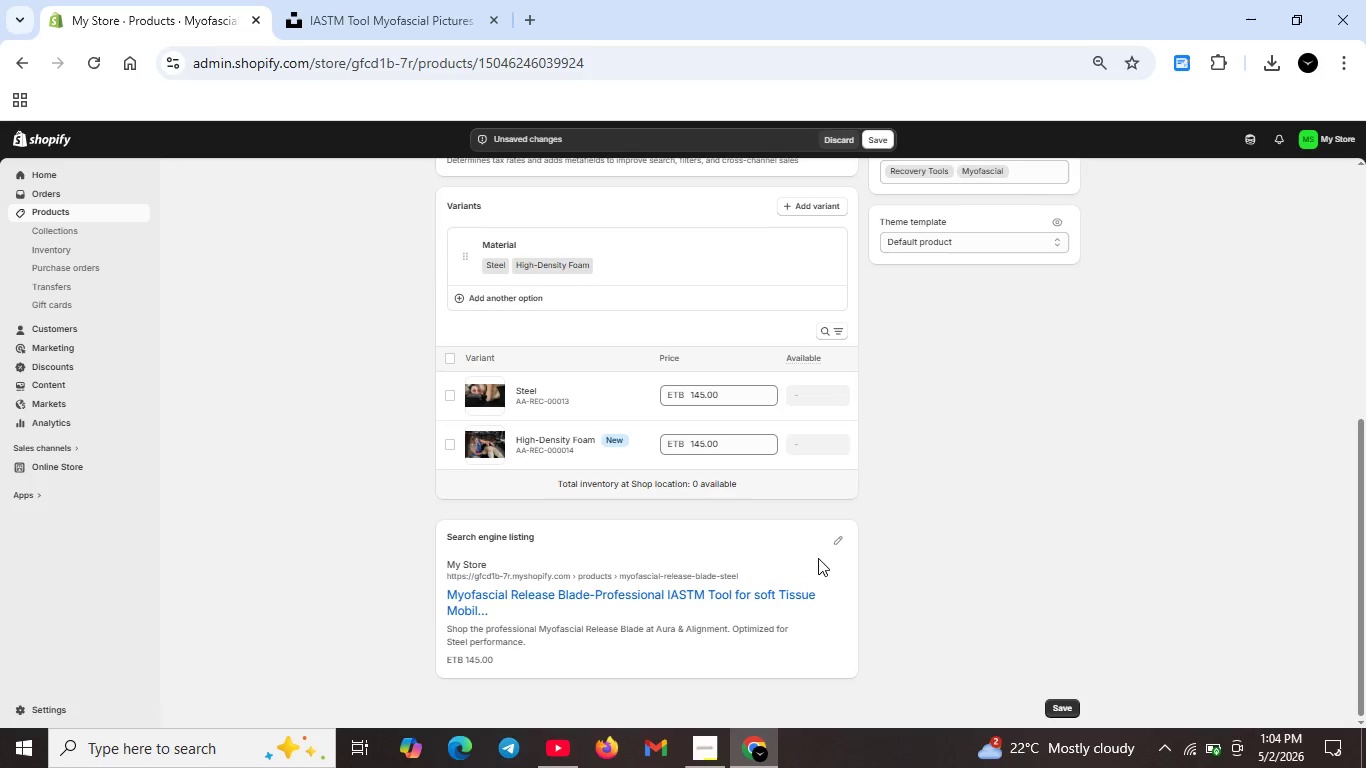 
left_click([839, 546])
 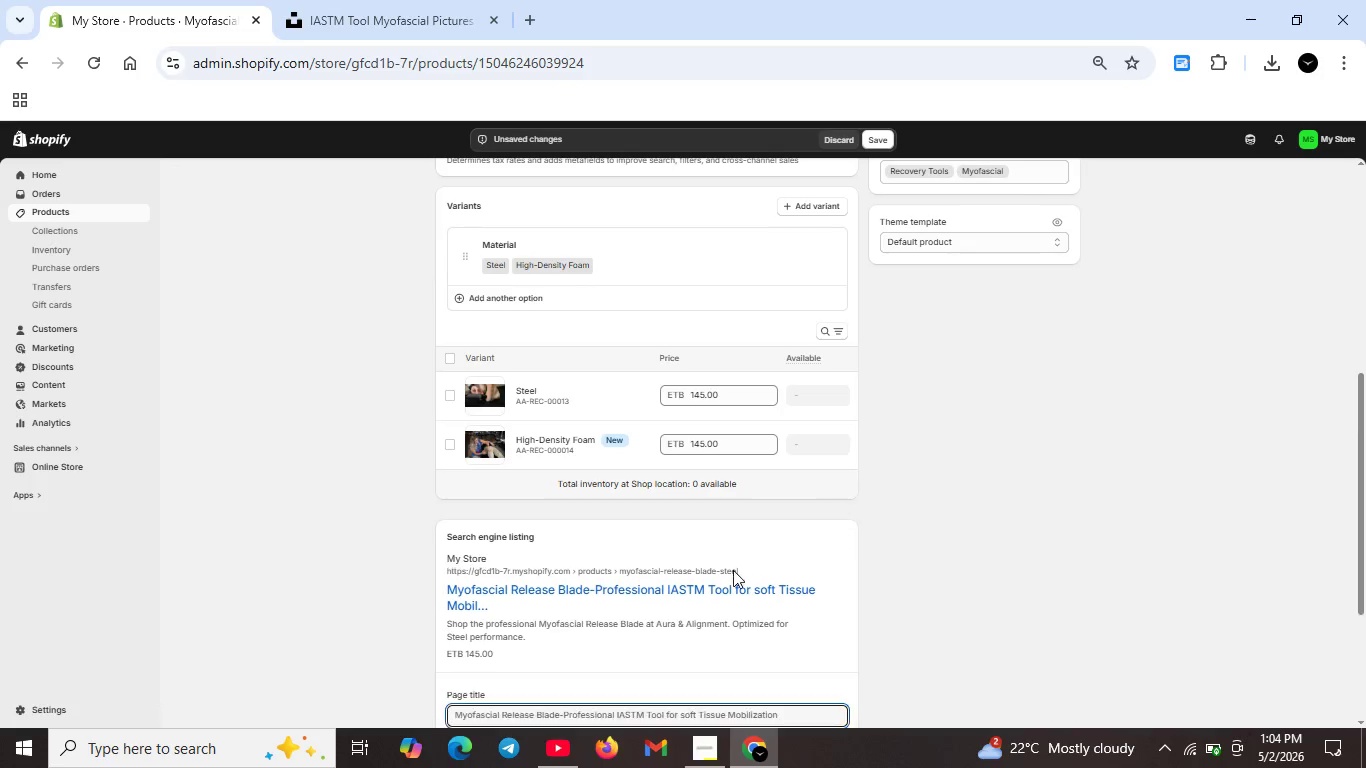 
scroll: coordinate [691, 589], scroll_direction: down, amount: 5.0
 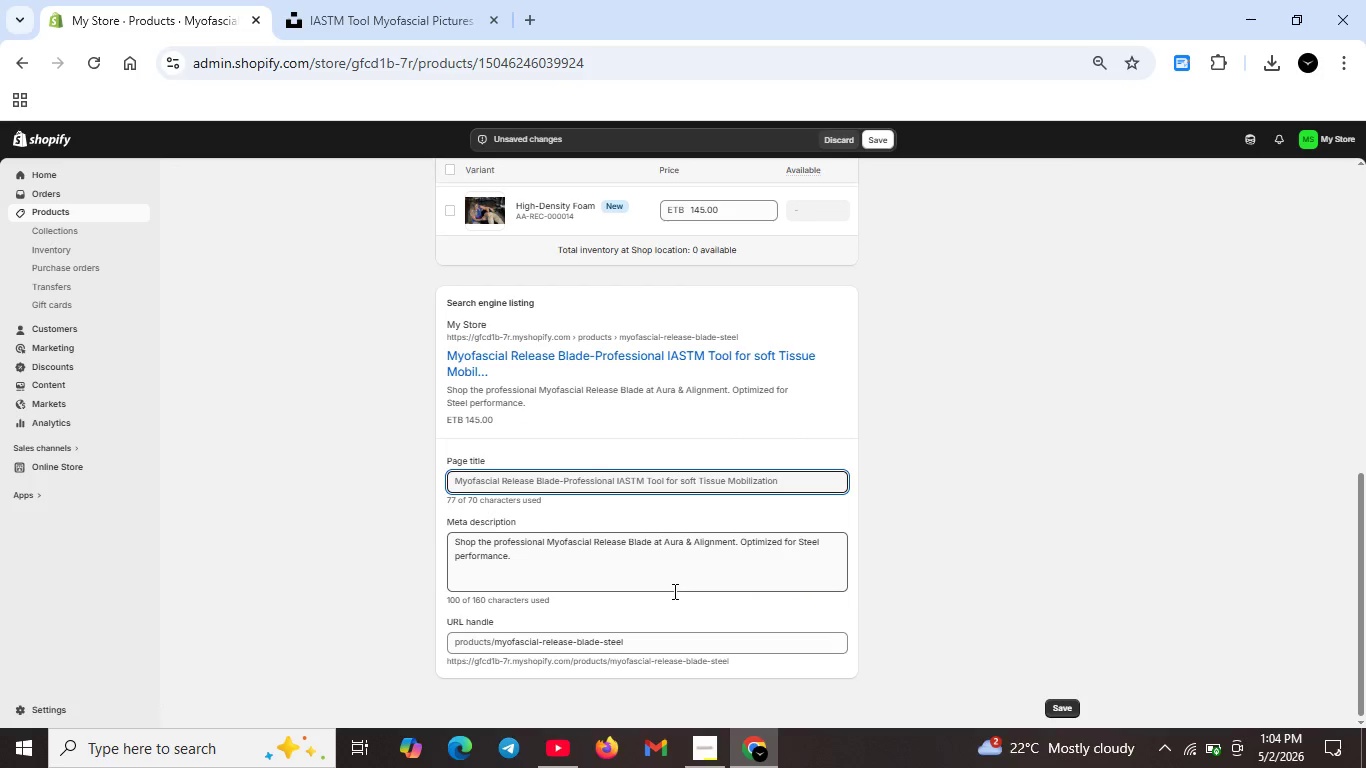 
scroll: coordinate [664, 425], scroll_direction: up, amount: 11.0
 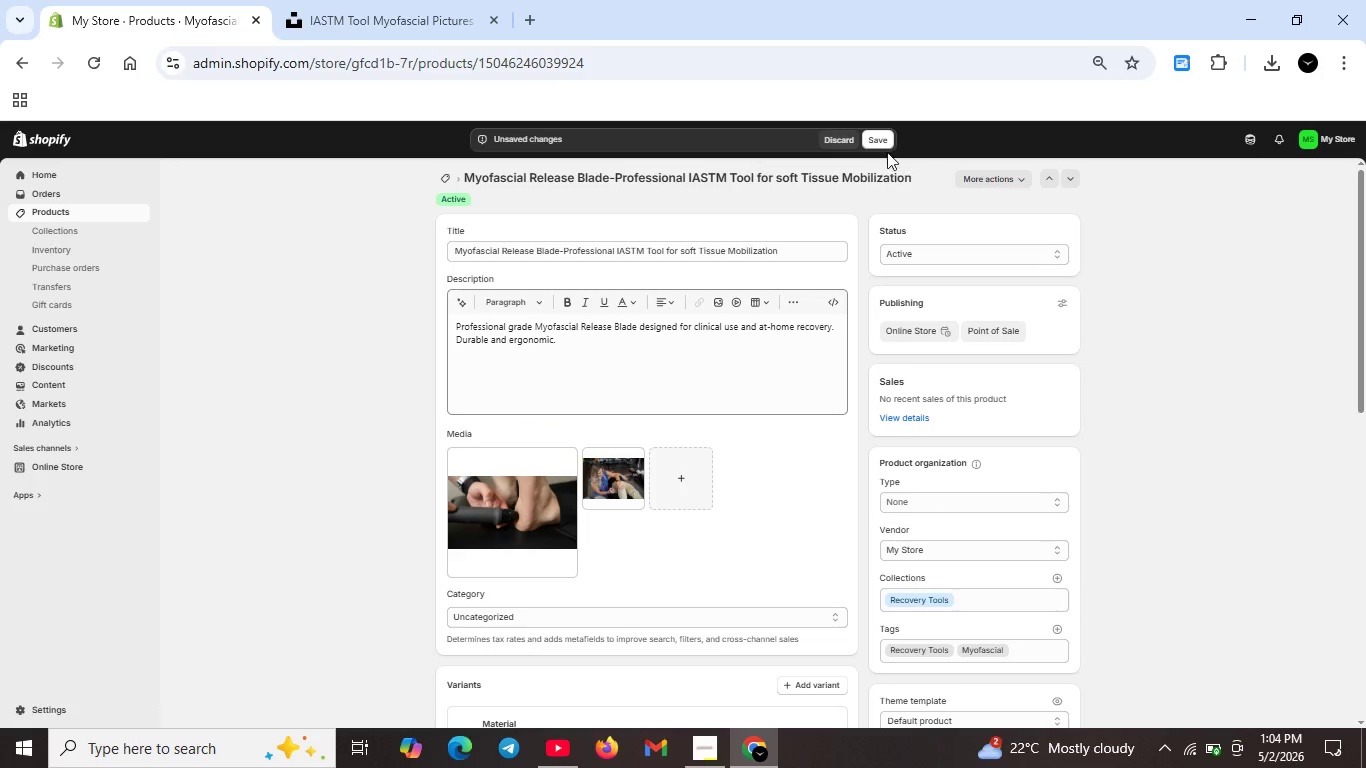 
left_click([884, 142])
 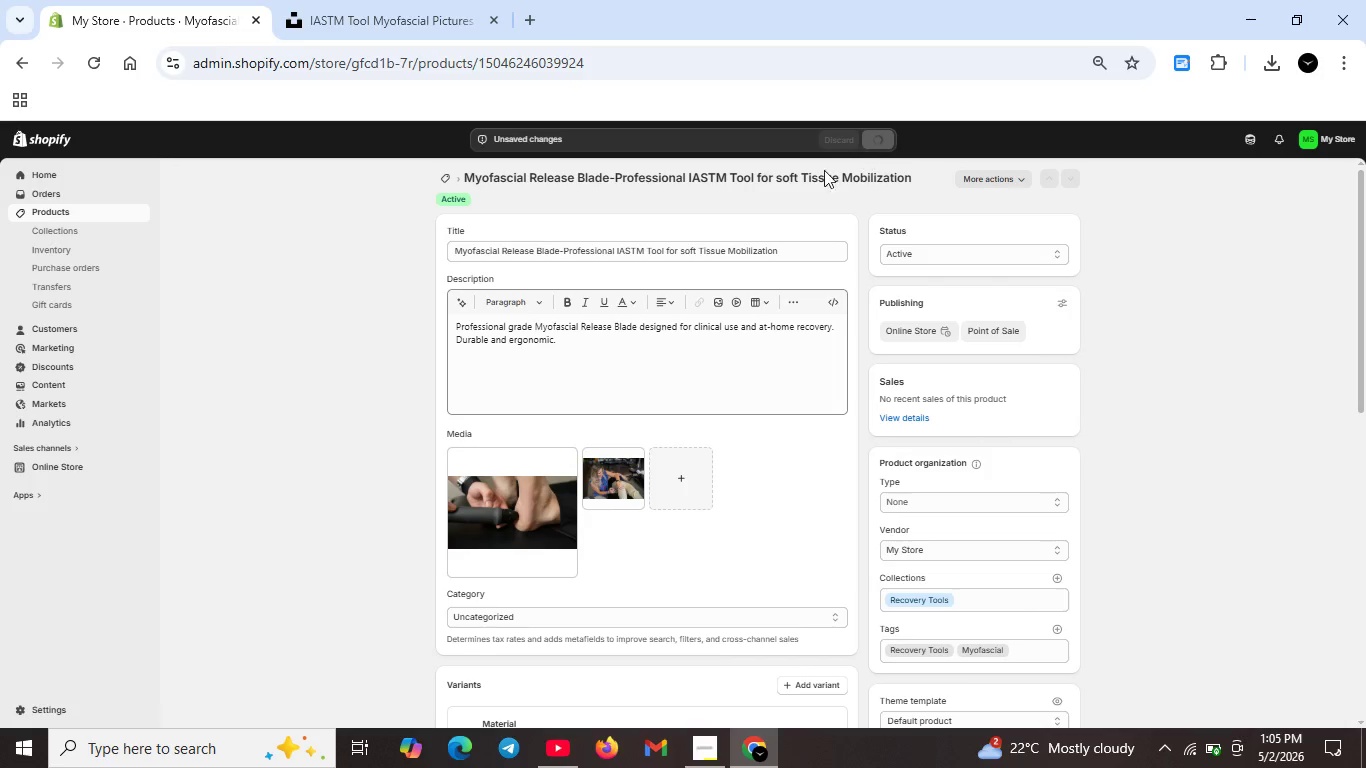 
wait(5.38)
 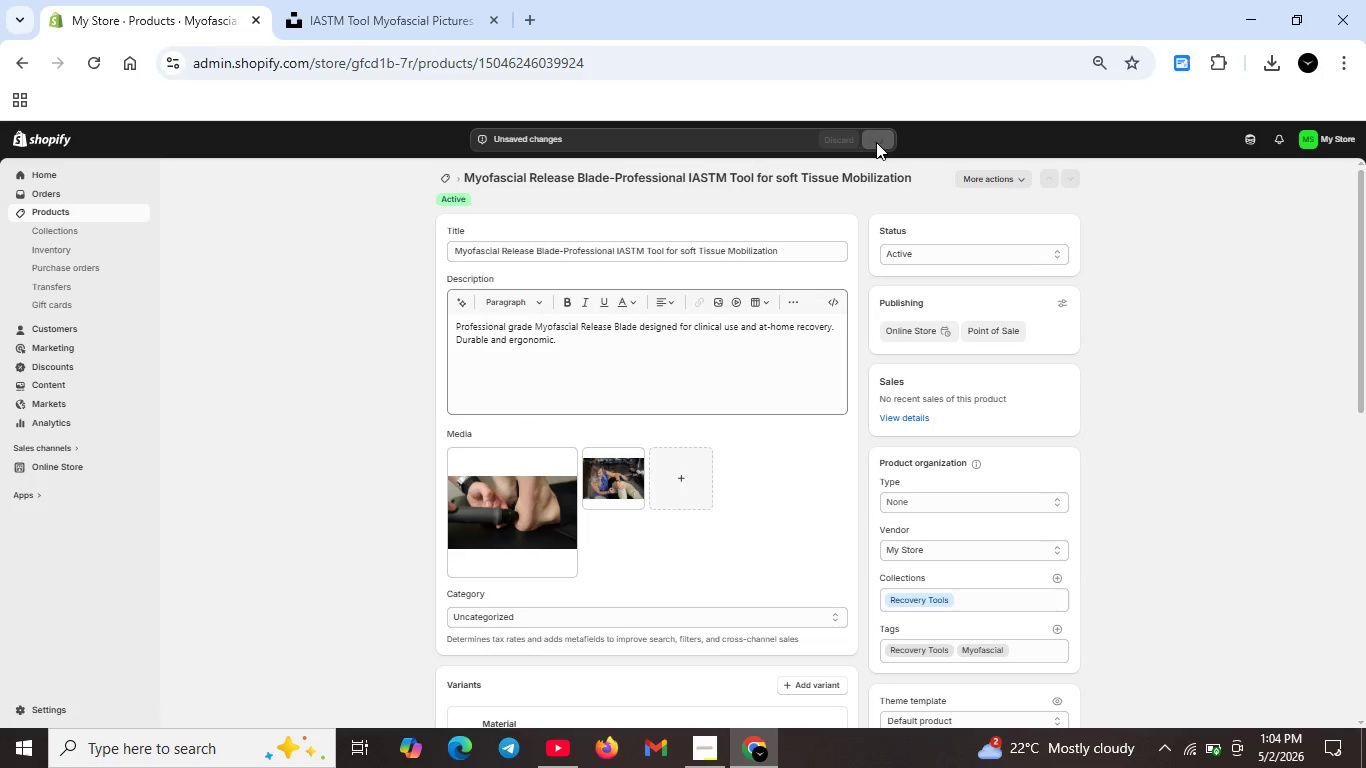 
scroll: coordinate [786, 436], scroll_direction: down, amount: 5.0
 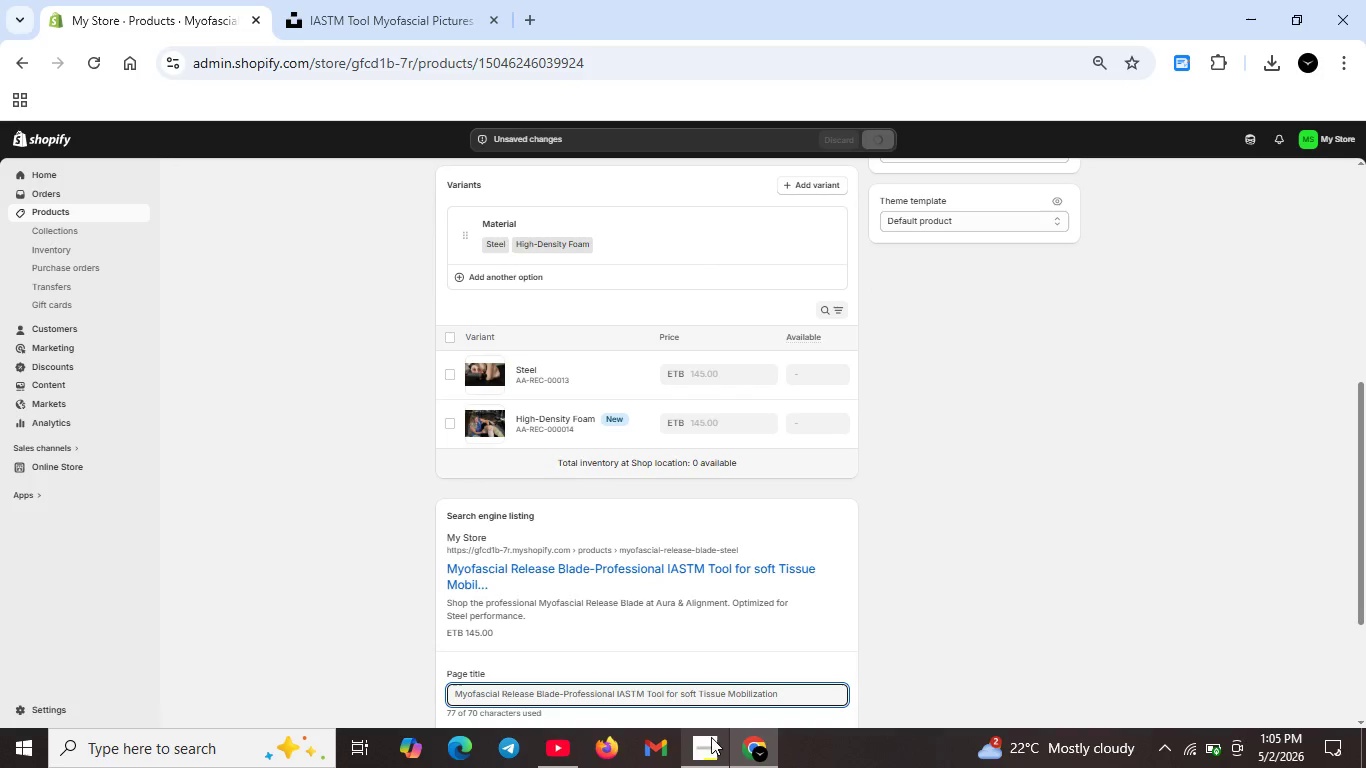 
left_click([709, 741])